 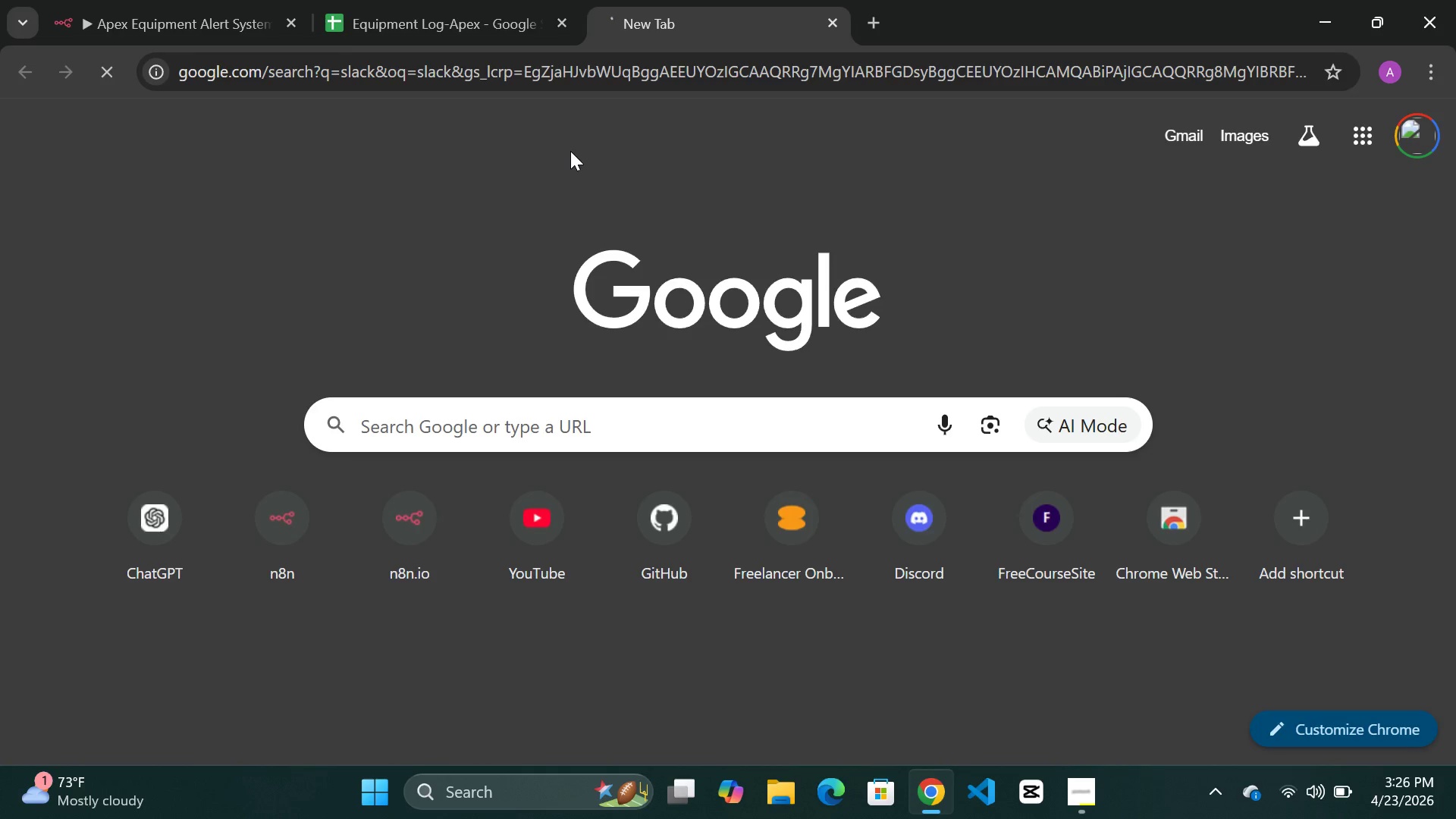 
left_click([436, 24])
 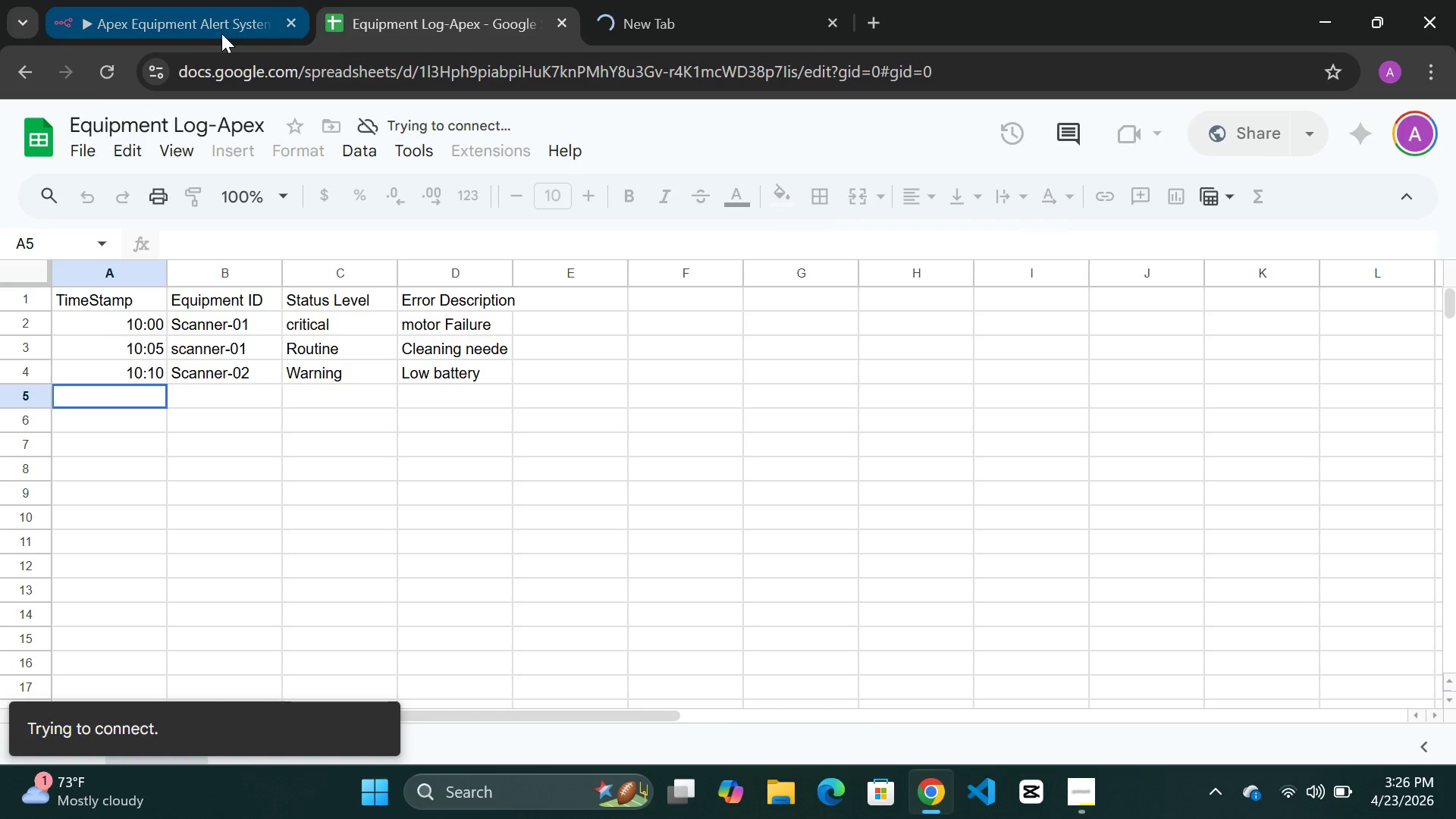 
left_click([193, 24])
 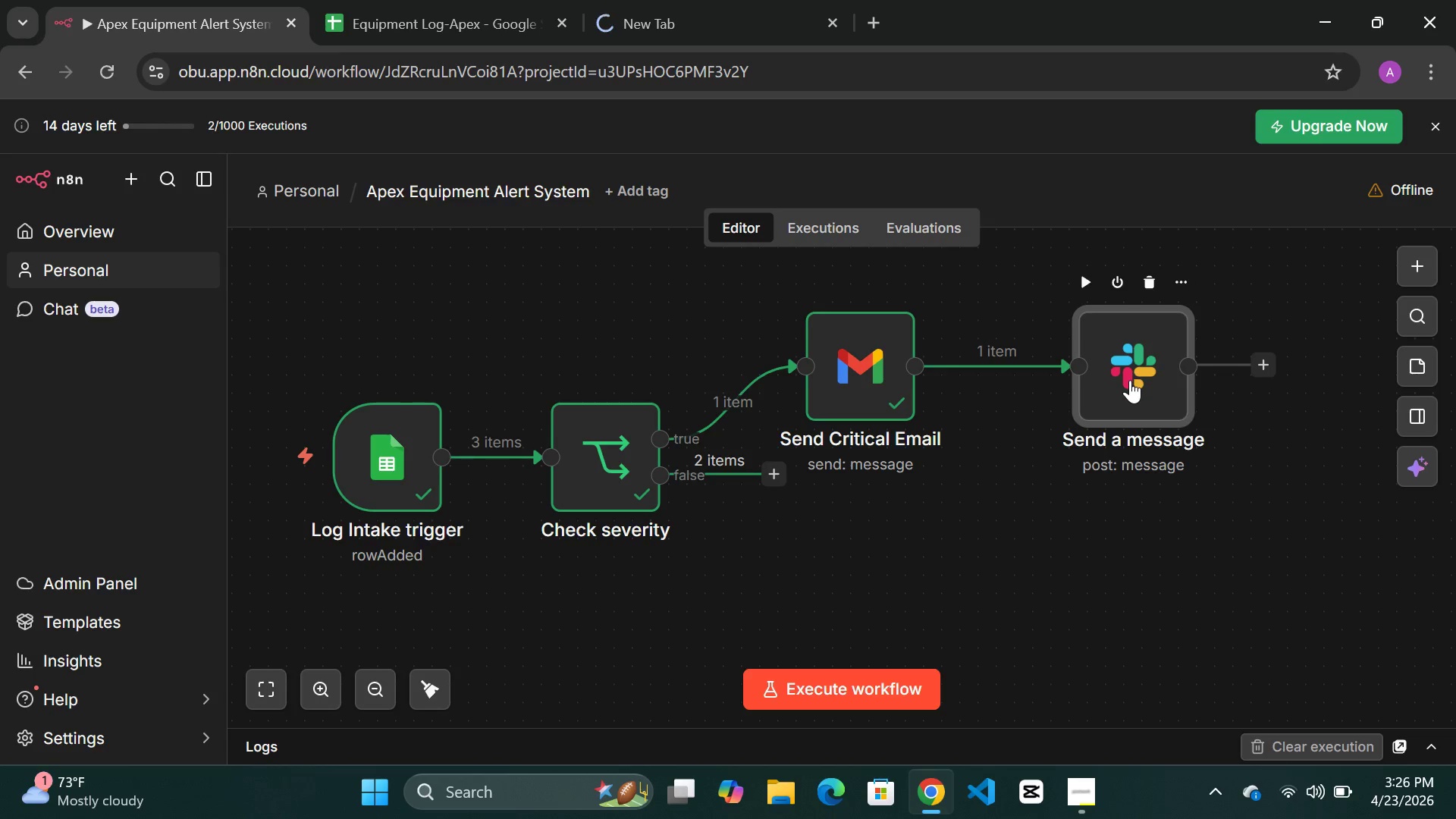 
wait(6.89)
 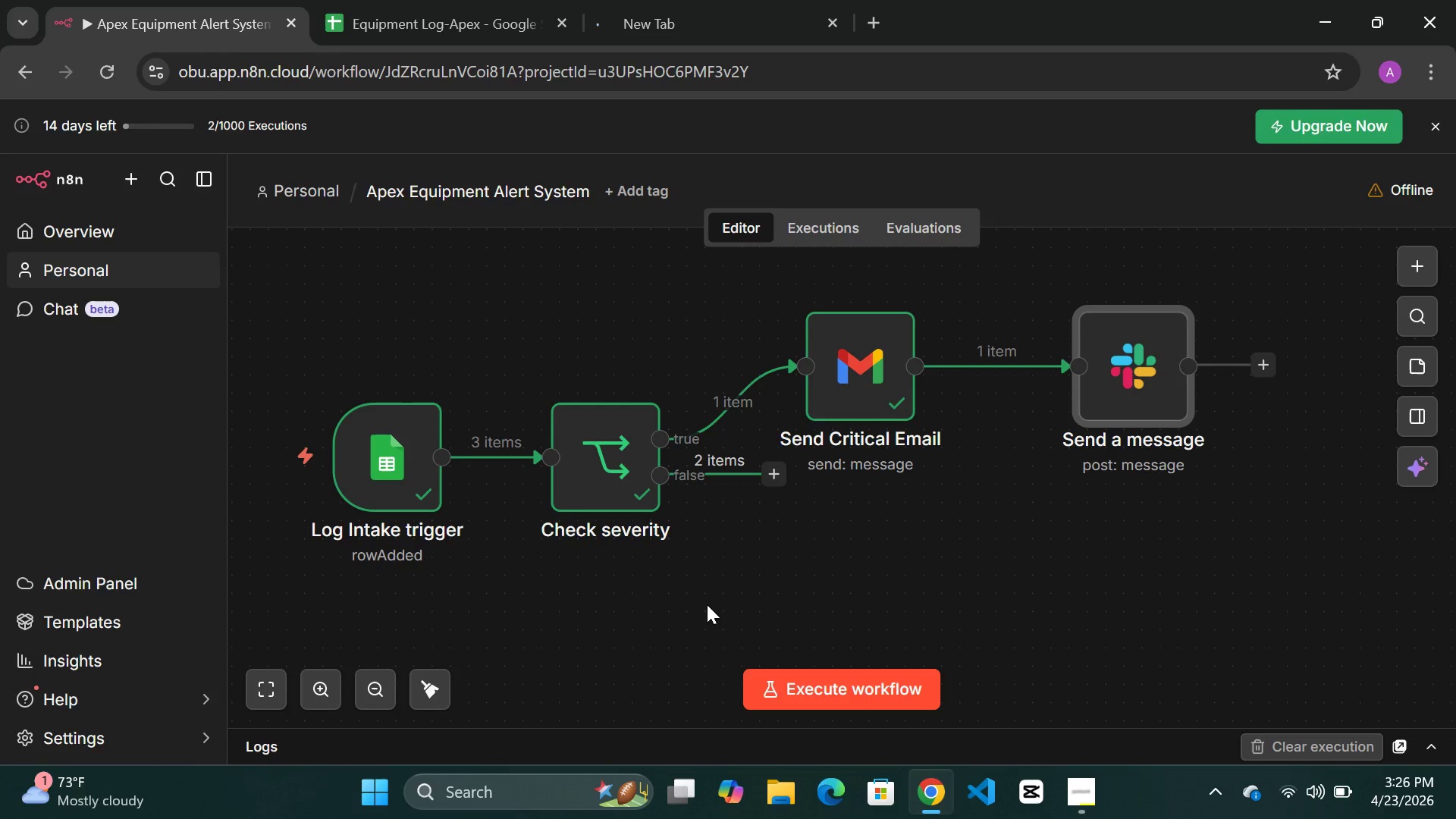 
left_click([707, 7])
 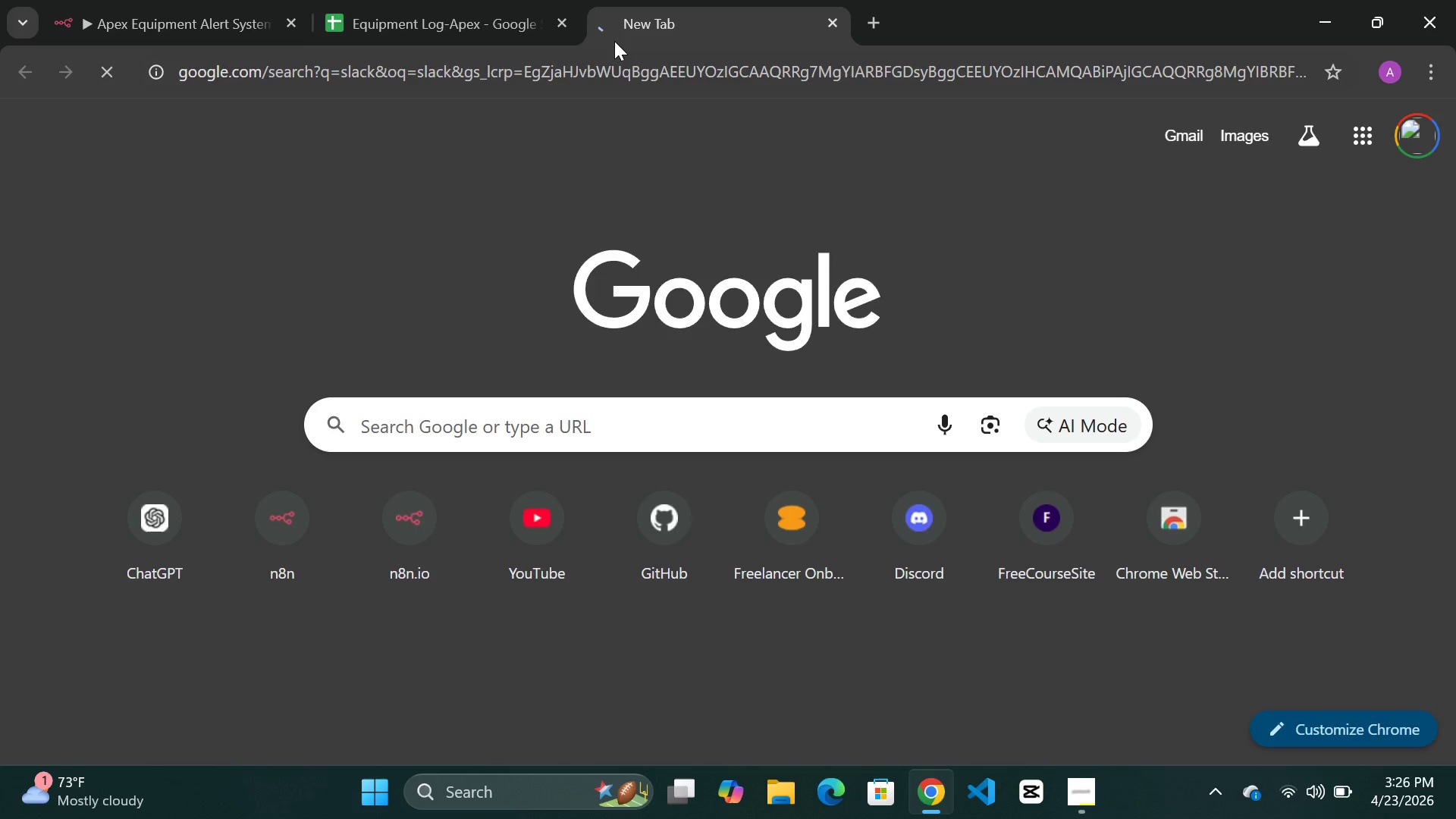 
left_click([444, 11])
 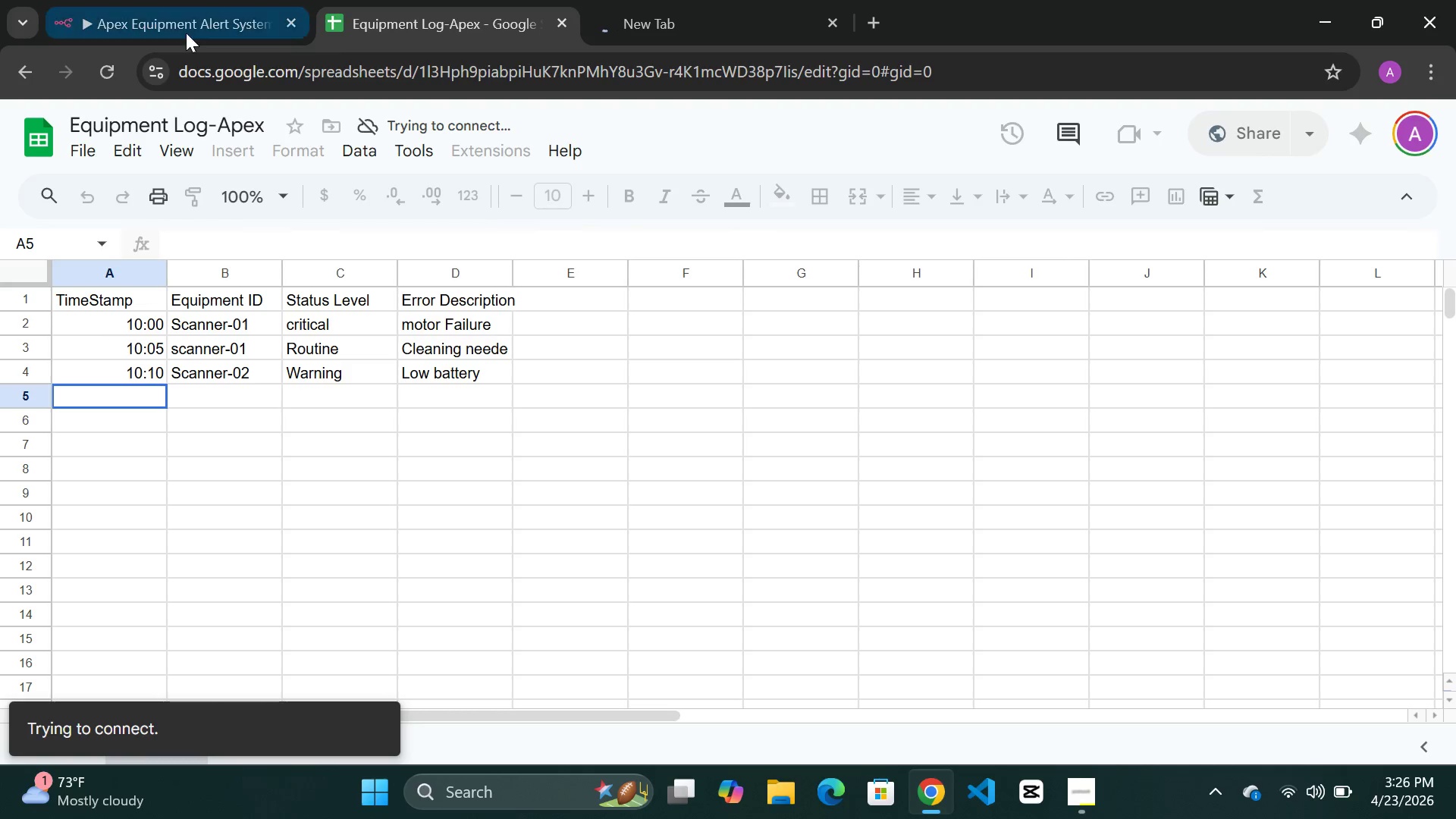 
left_click([180, 18])
 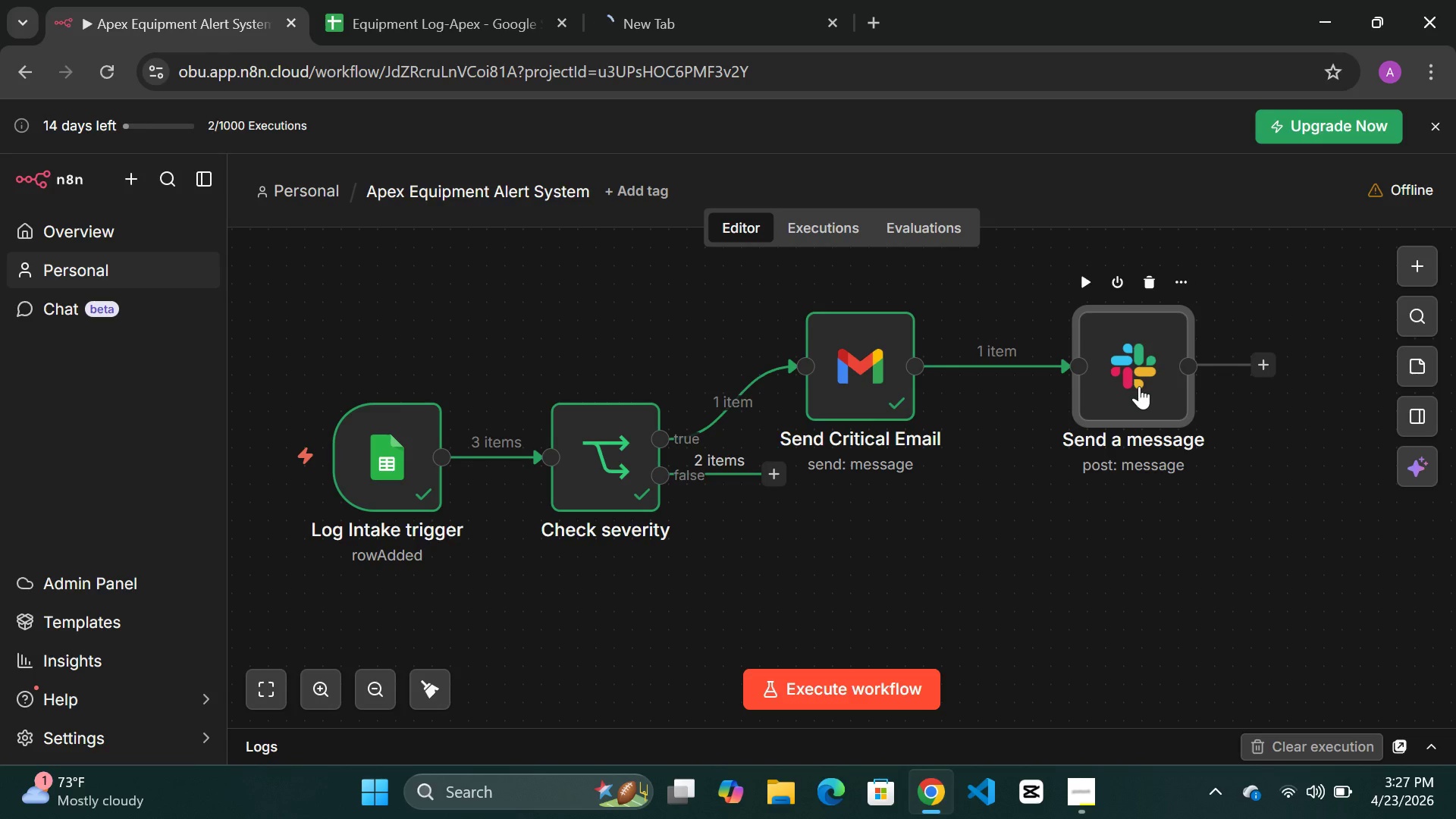 
wait(10.89)
 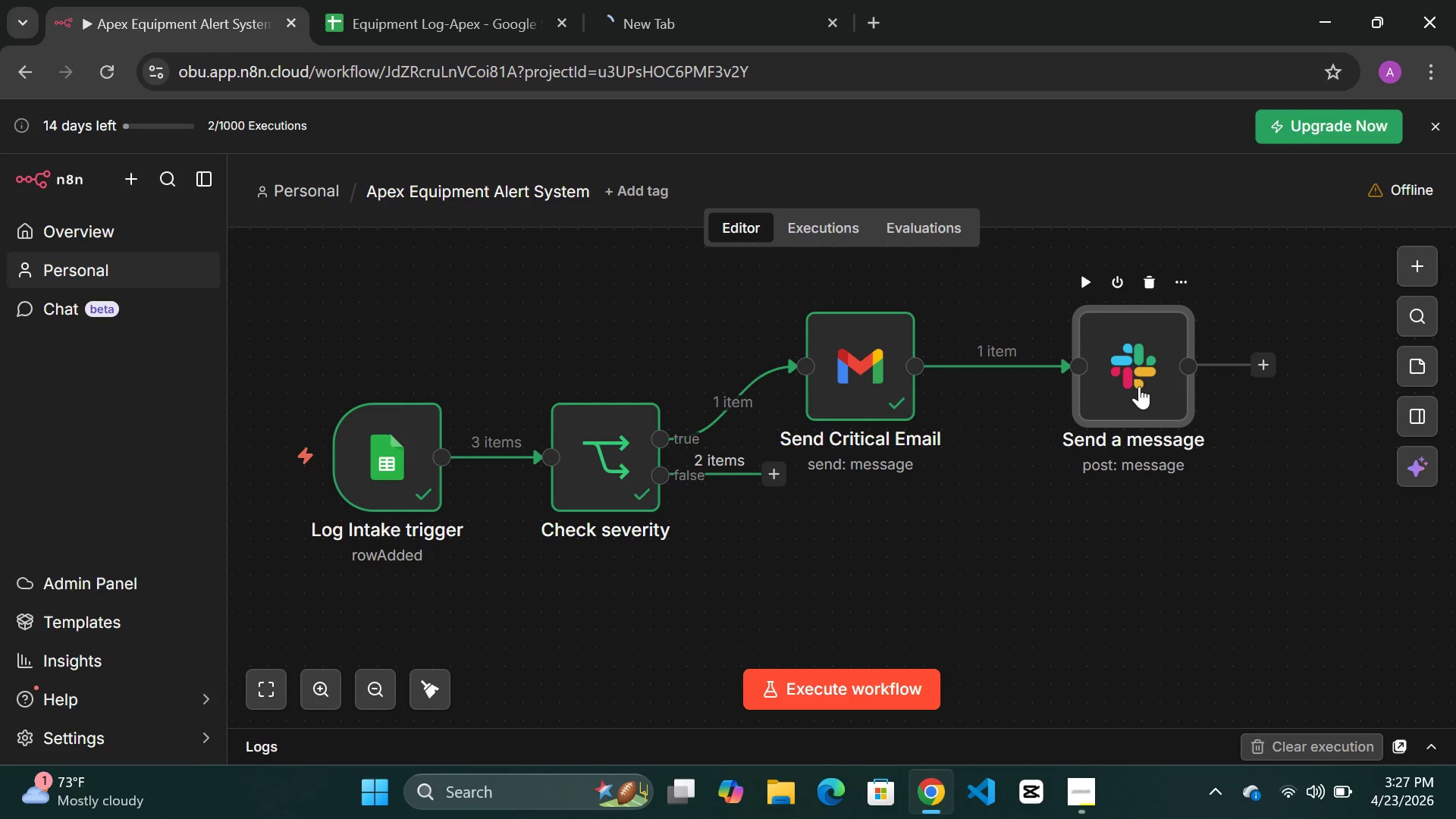 
left_click([692, 15])
 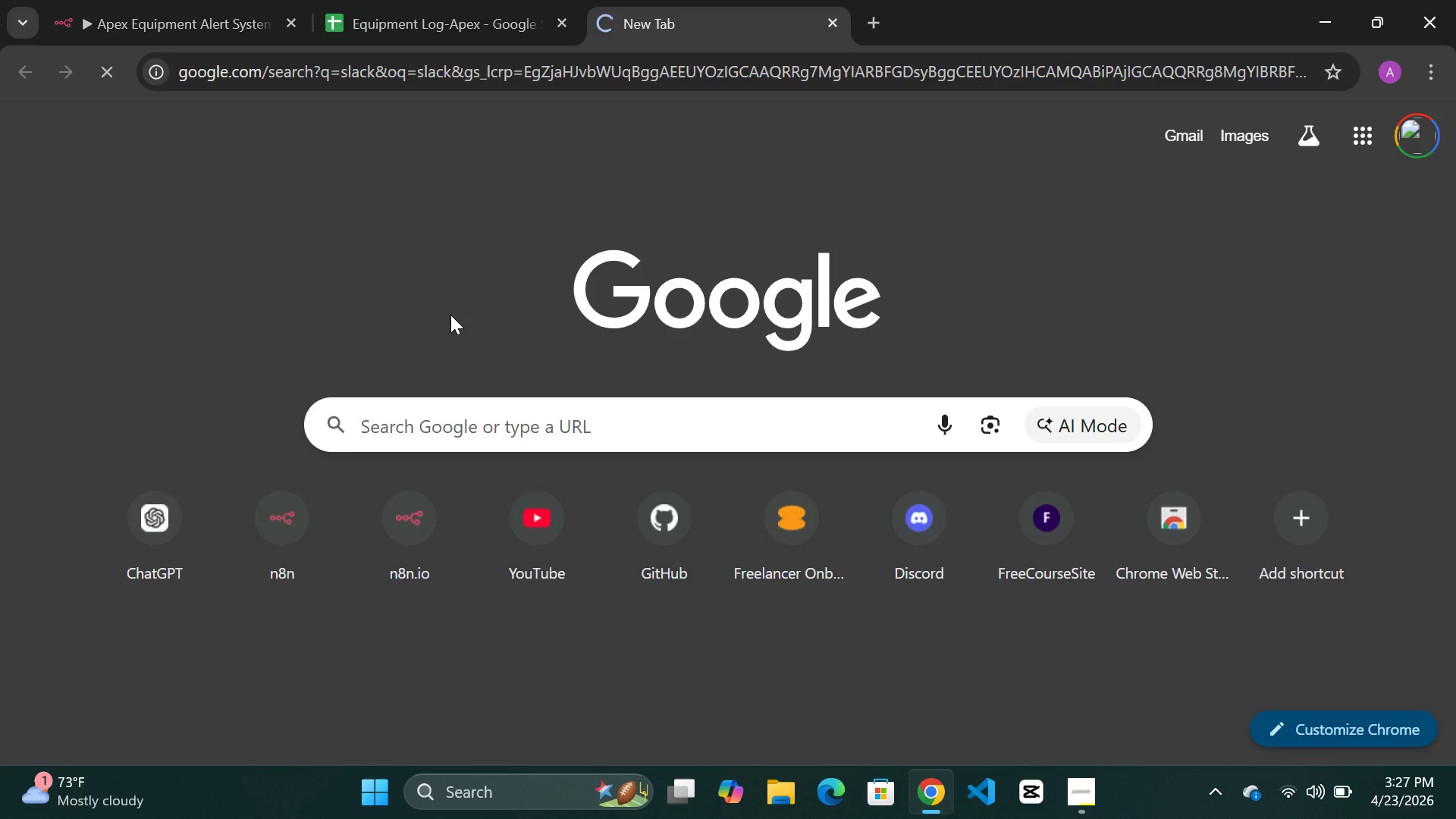 
wait(5.12)
 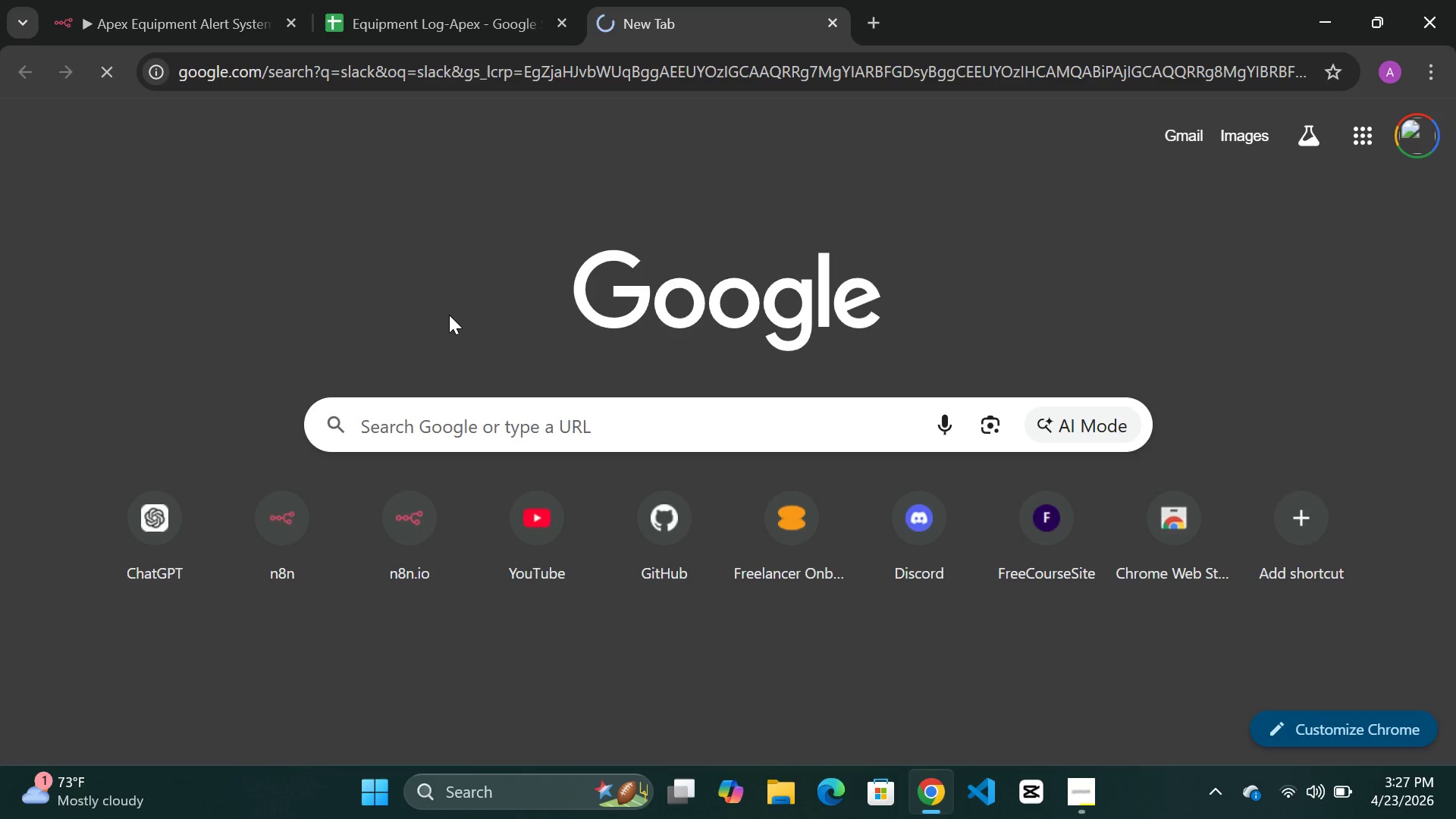 
left_click([219, 30])
 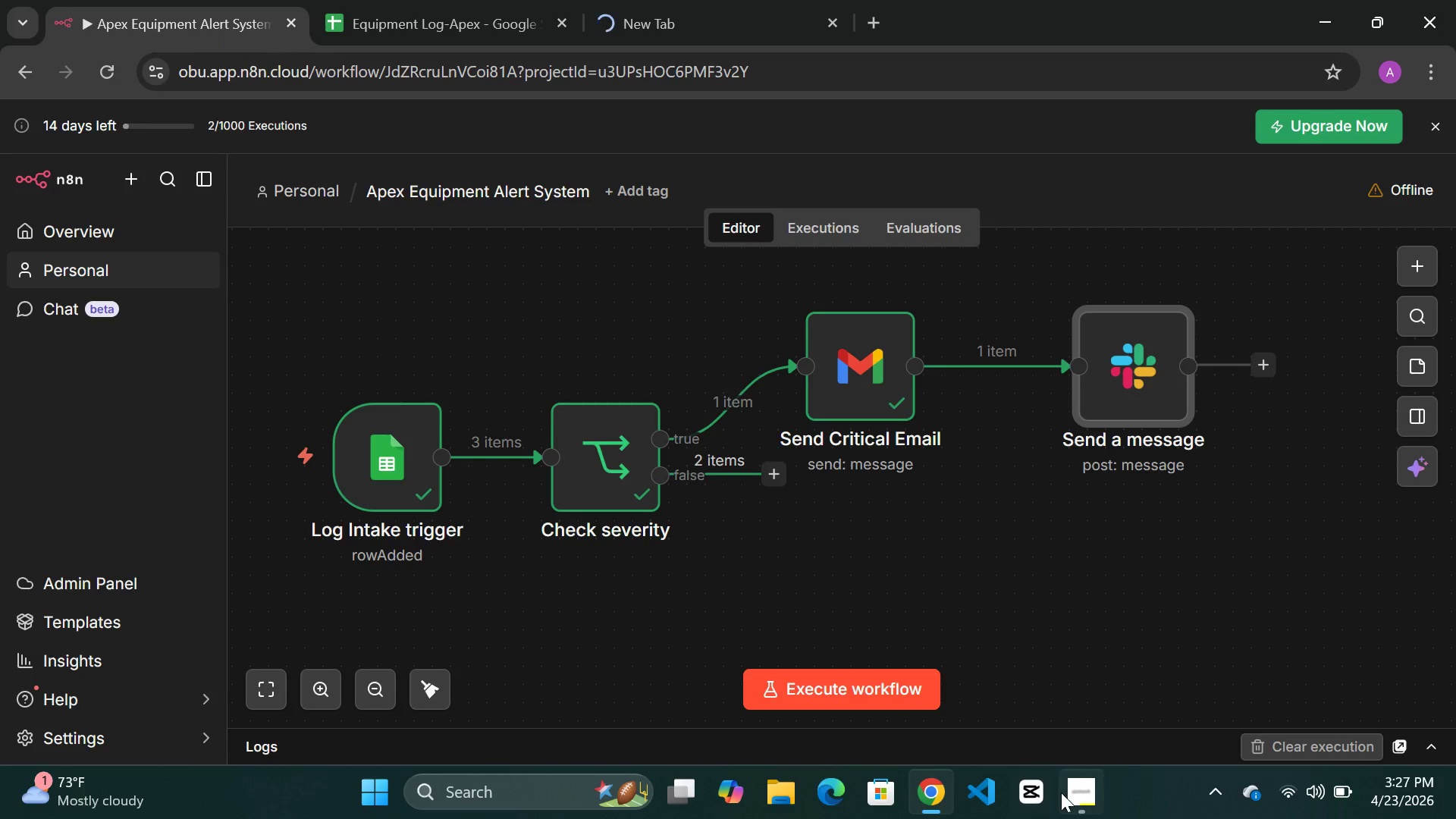 
left_click([1084, 792])